 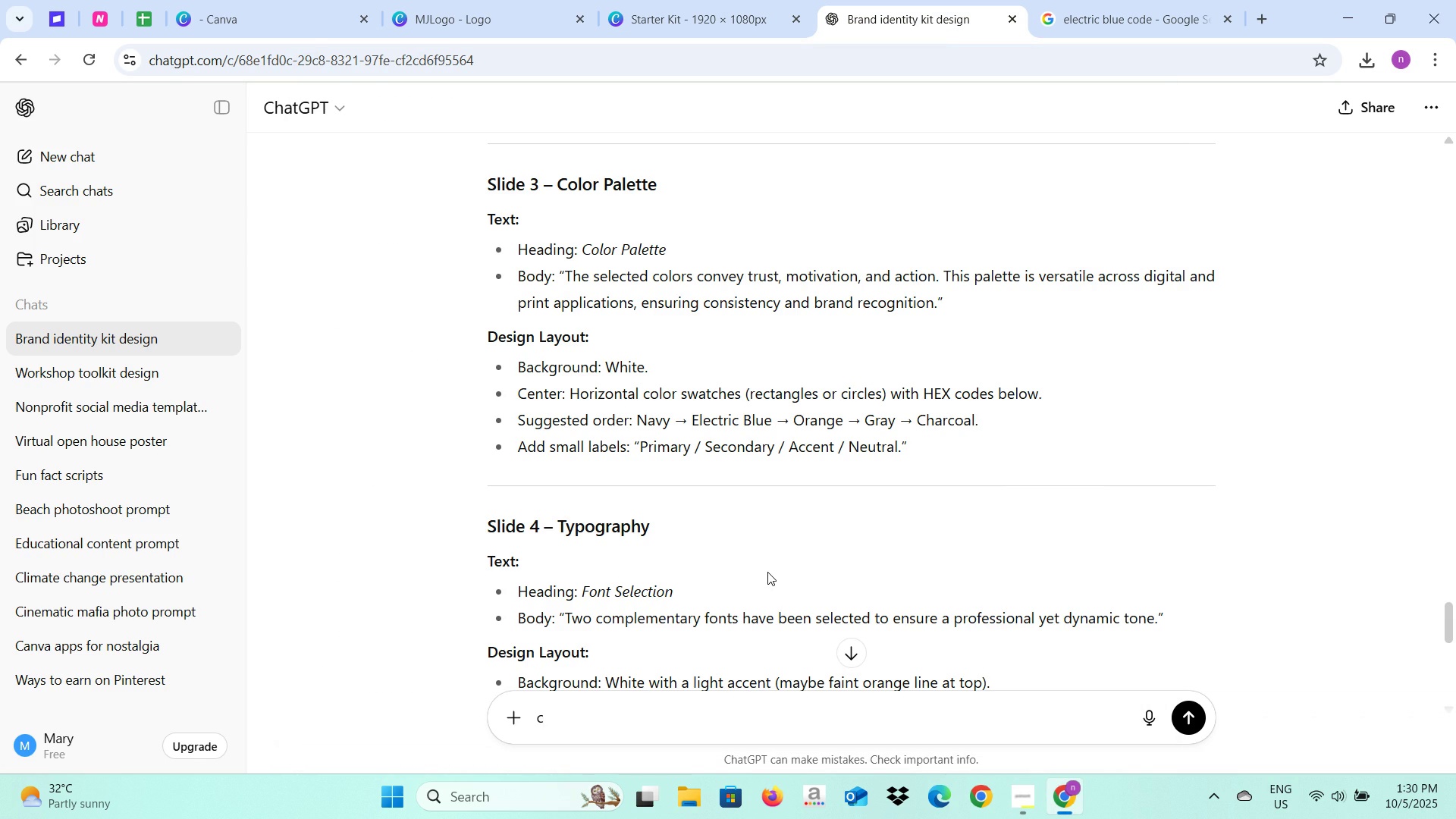 
key(Alt+Tab)
 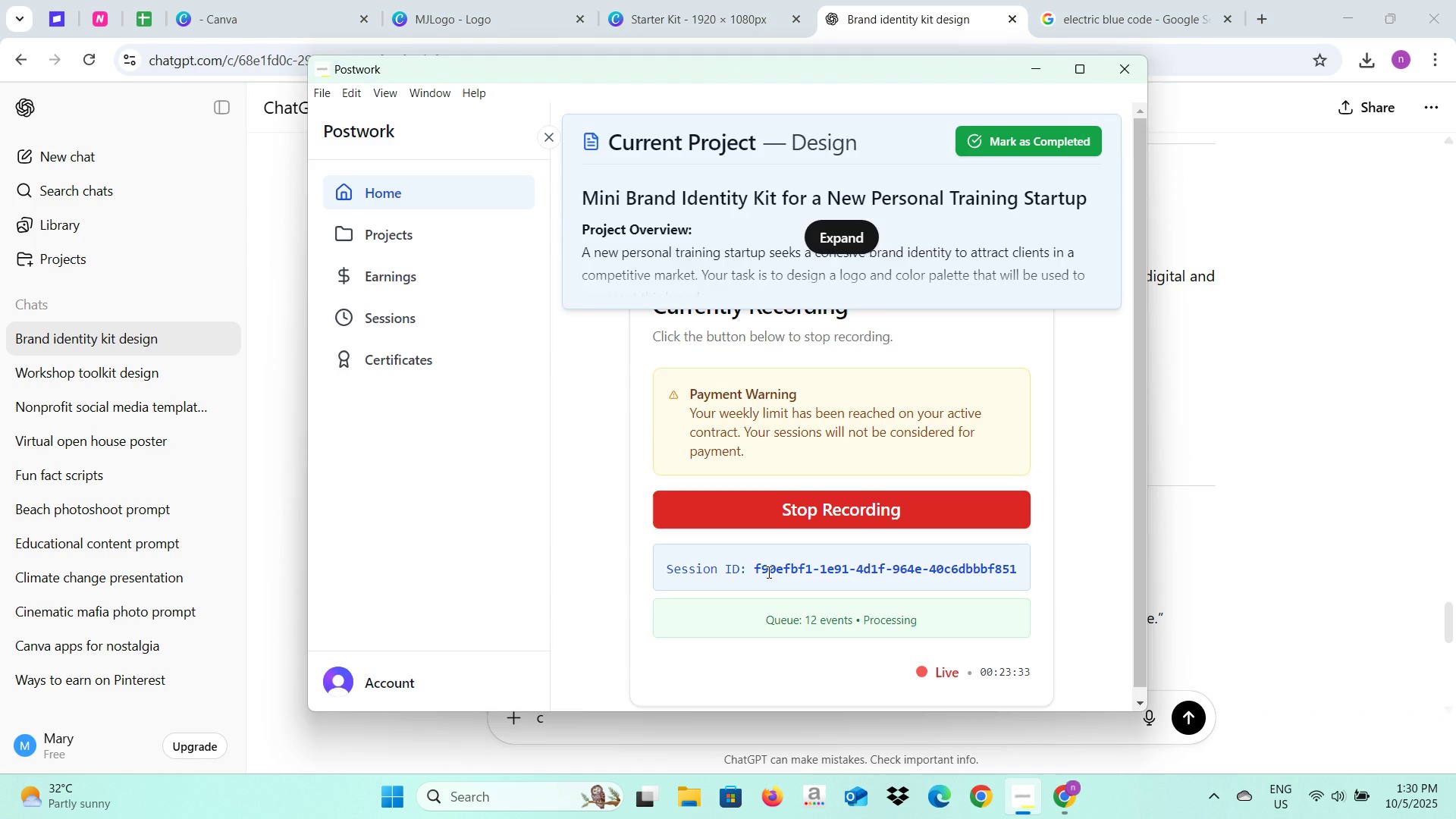 
key(Alt+AltLeft)
 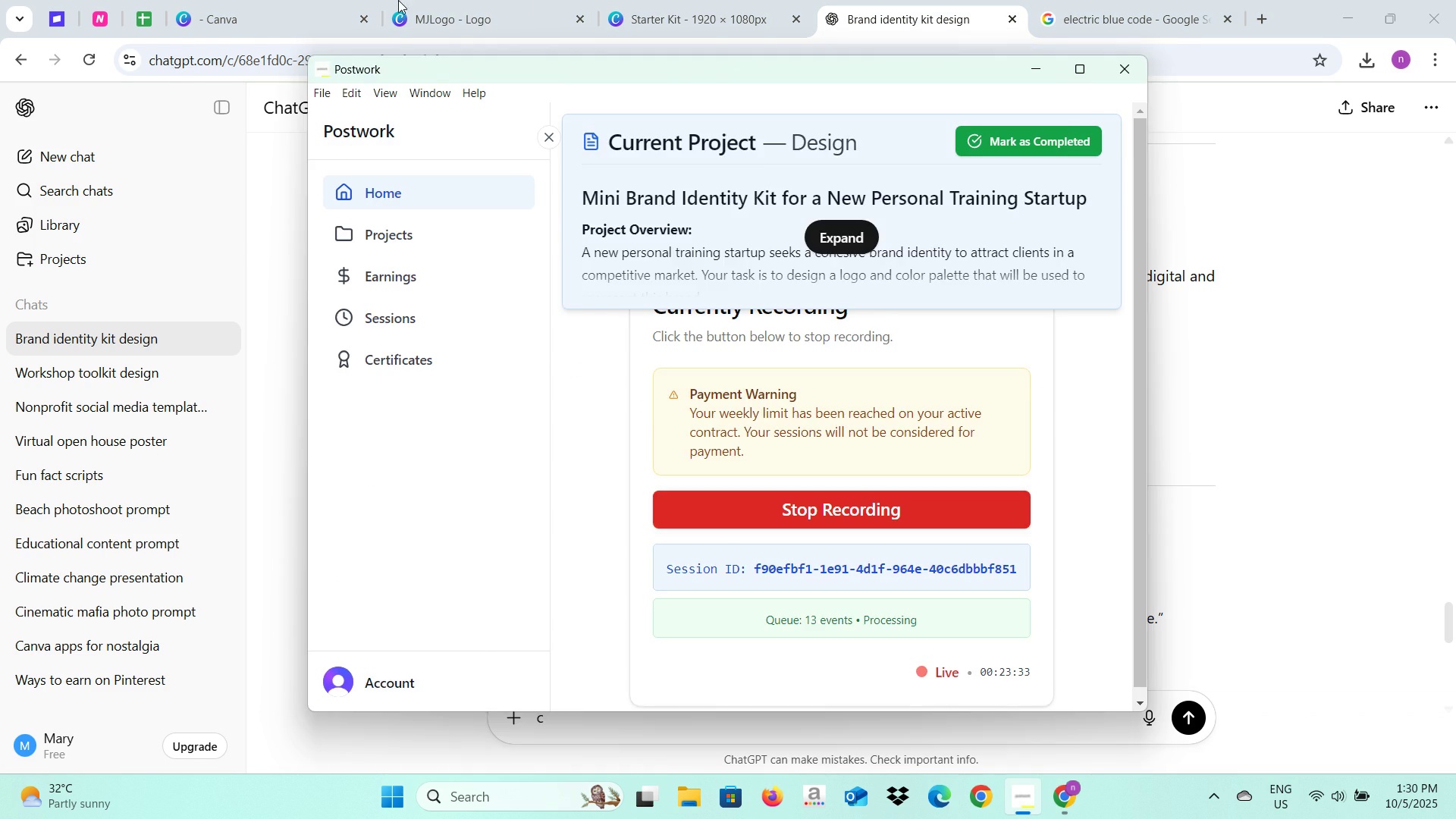 
key(Alt+Tab)
 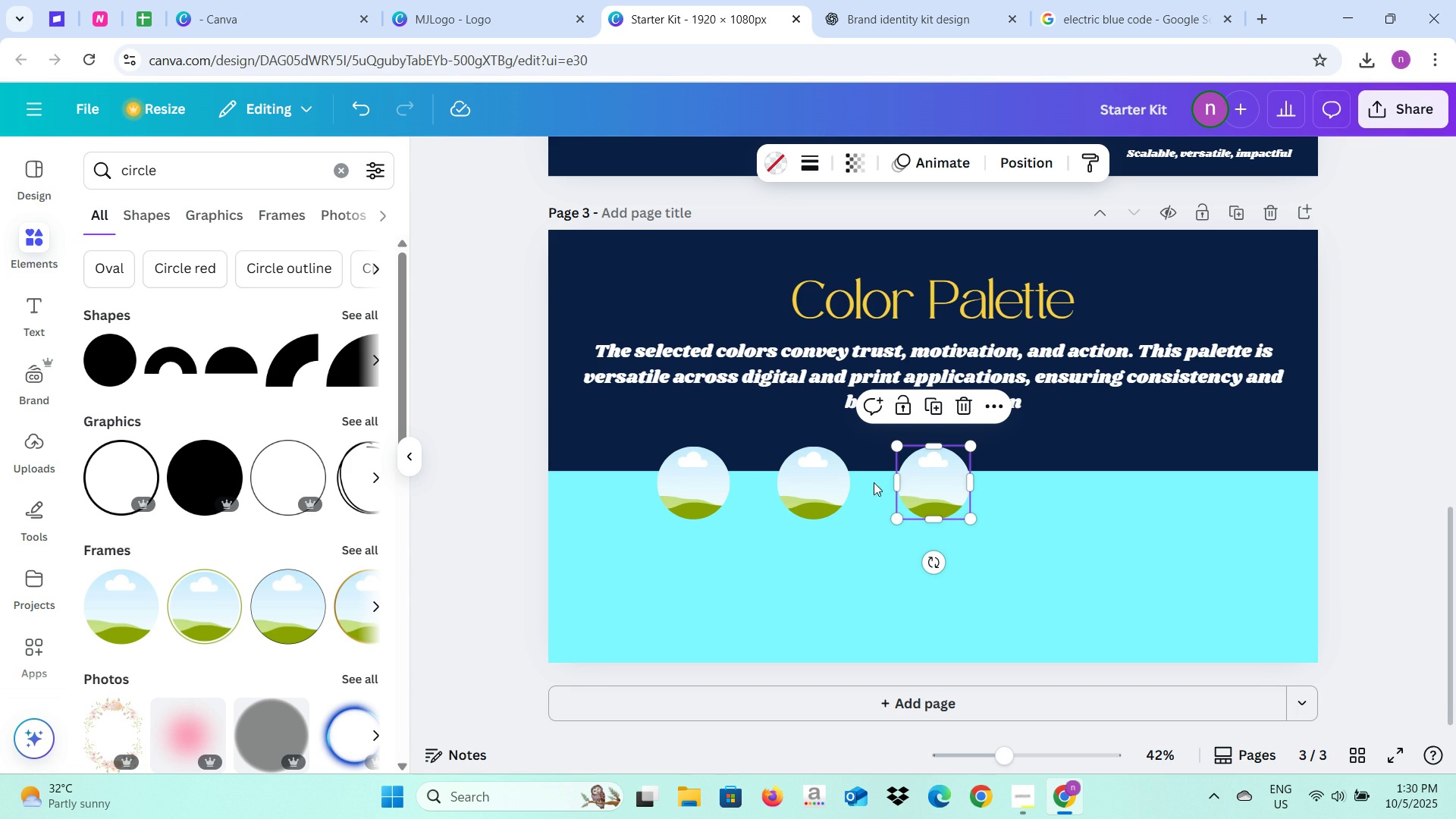 
left_click([938, 407])
 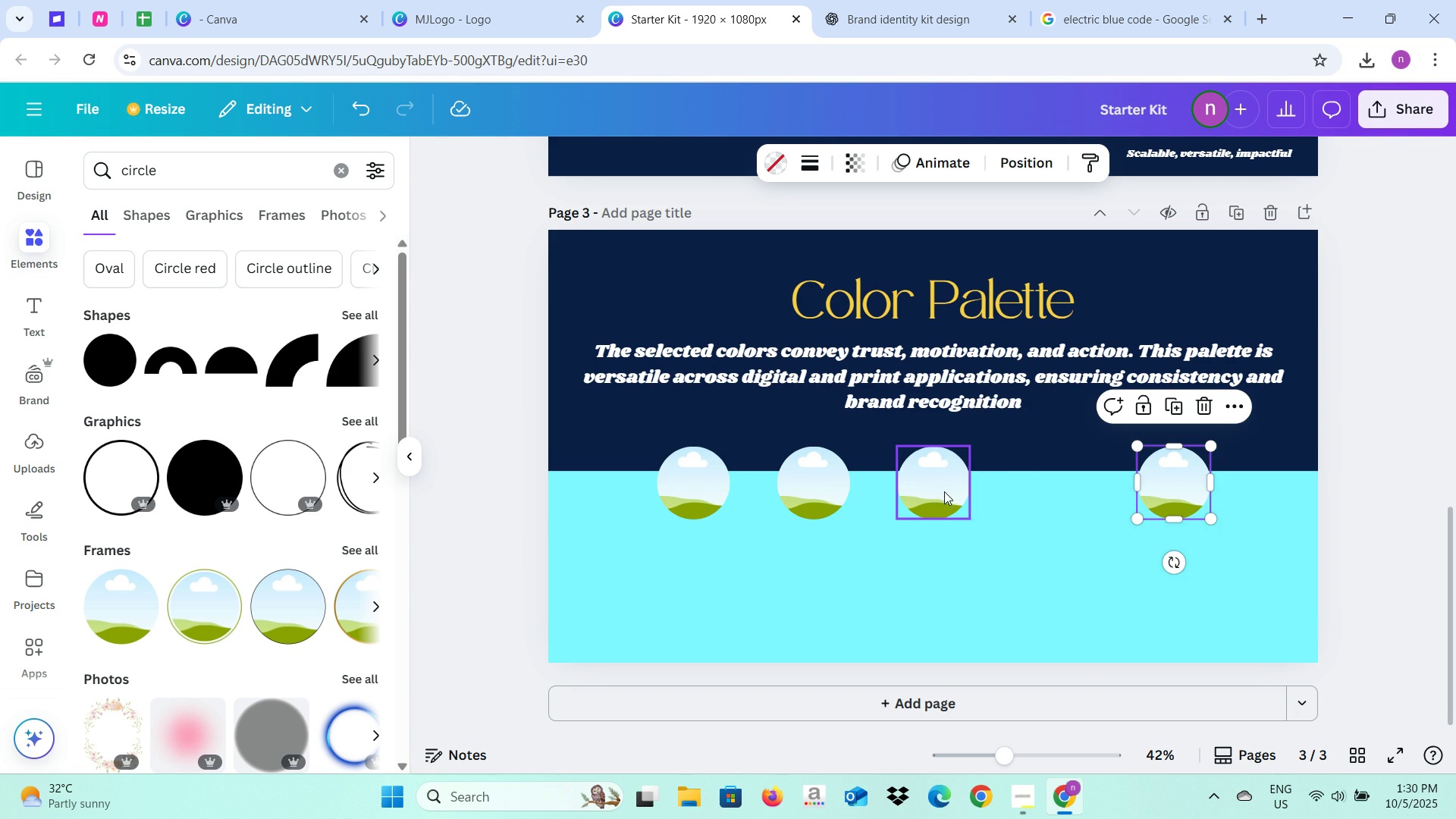 
wait(6.13)
 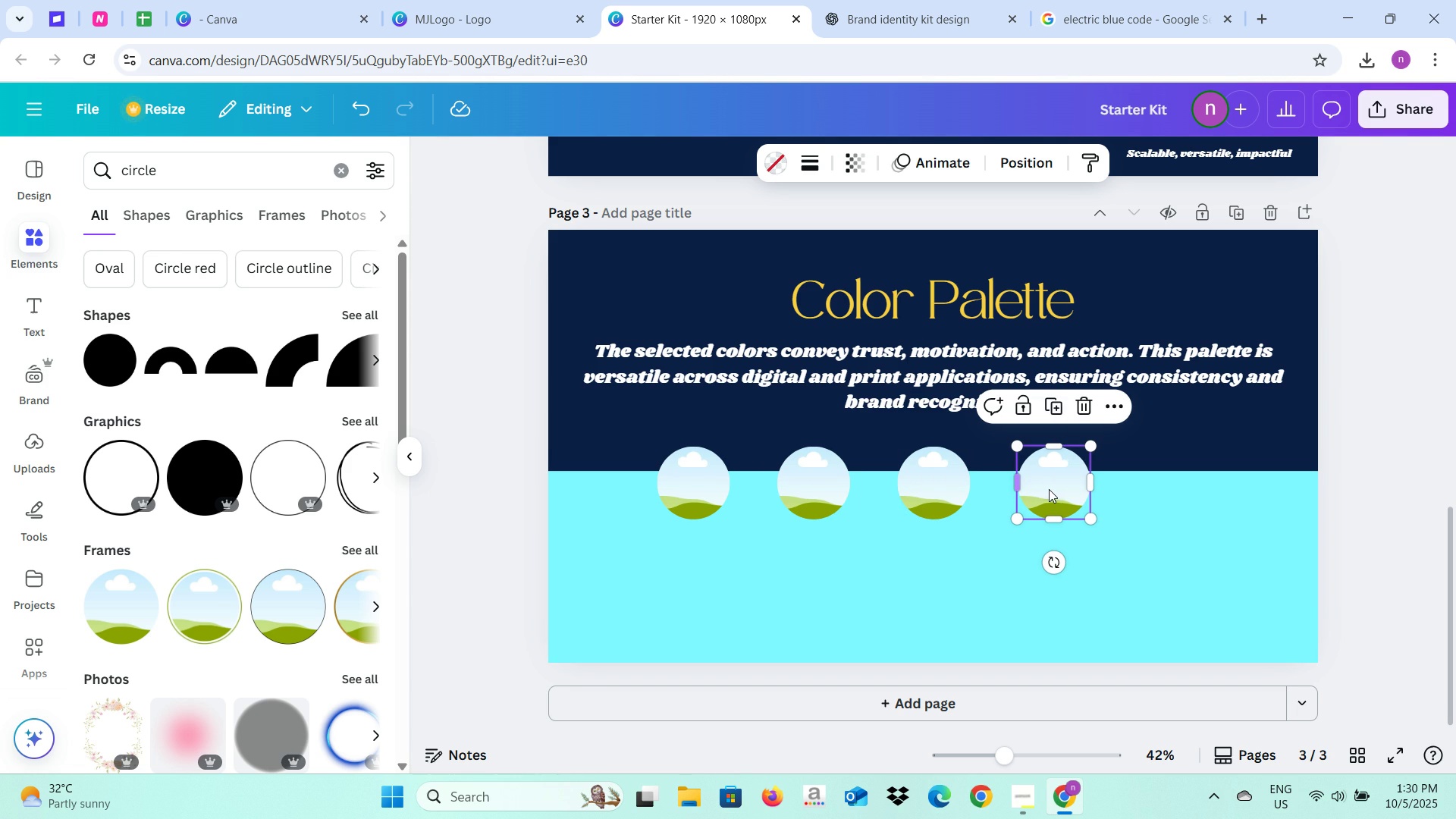 
mouse_move([817, 500])
 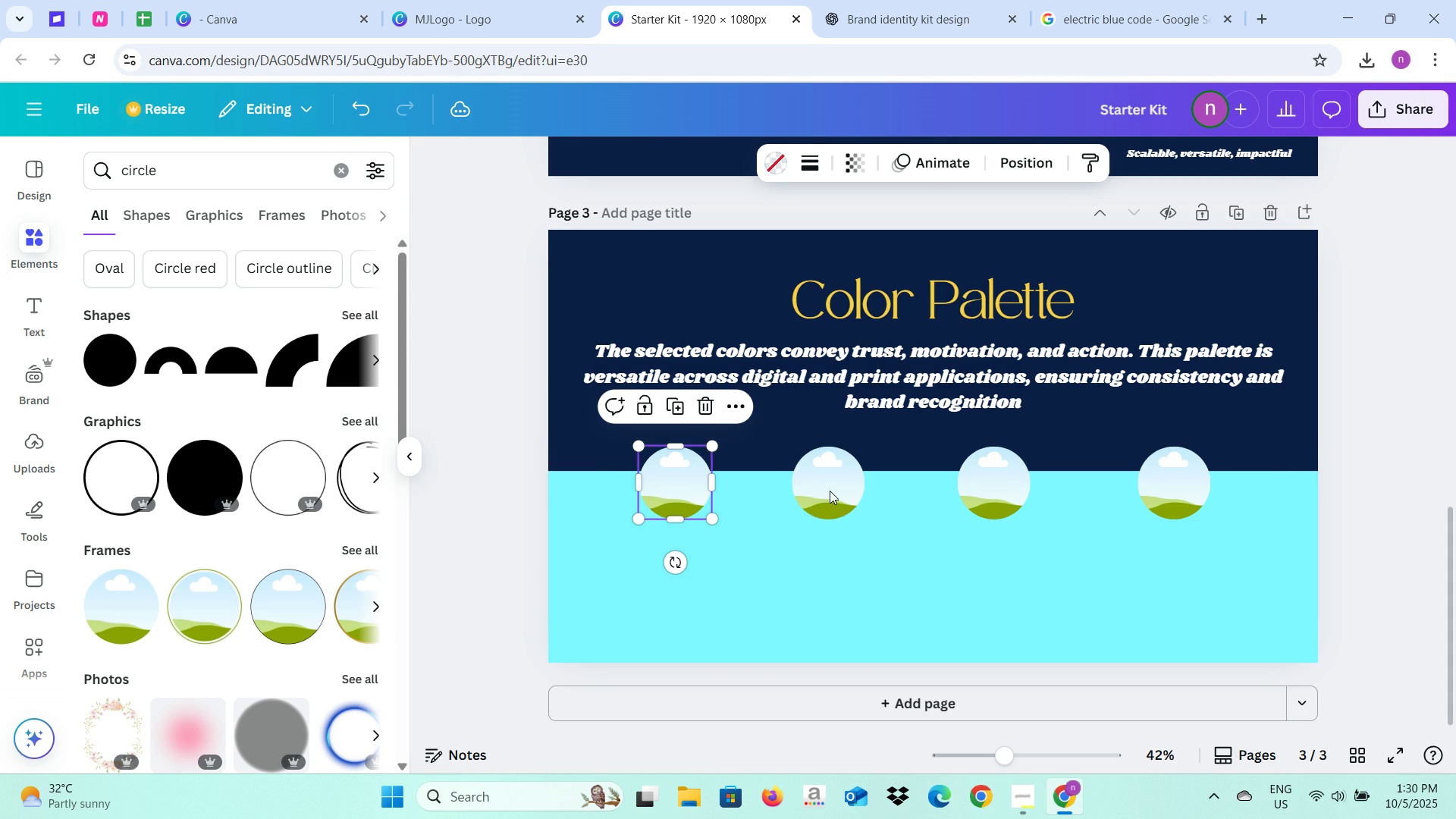 
wait(7.86)
 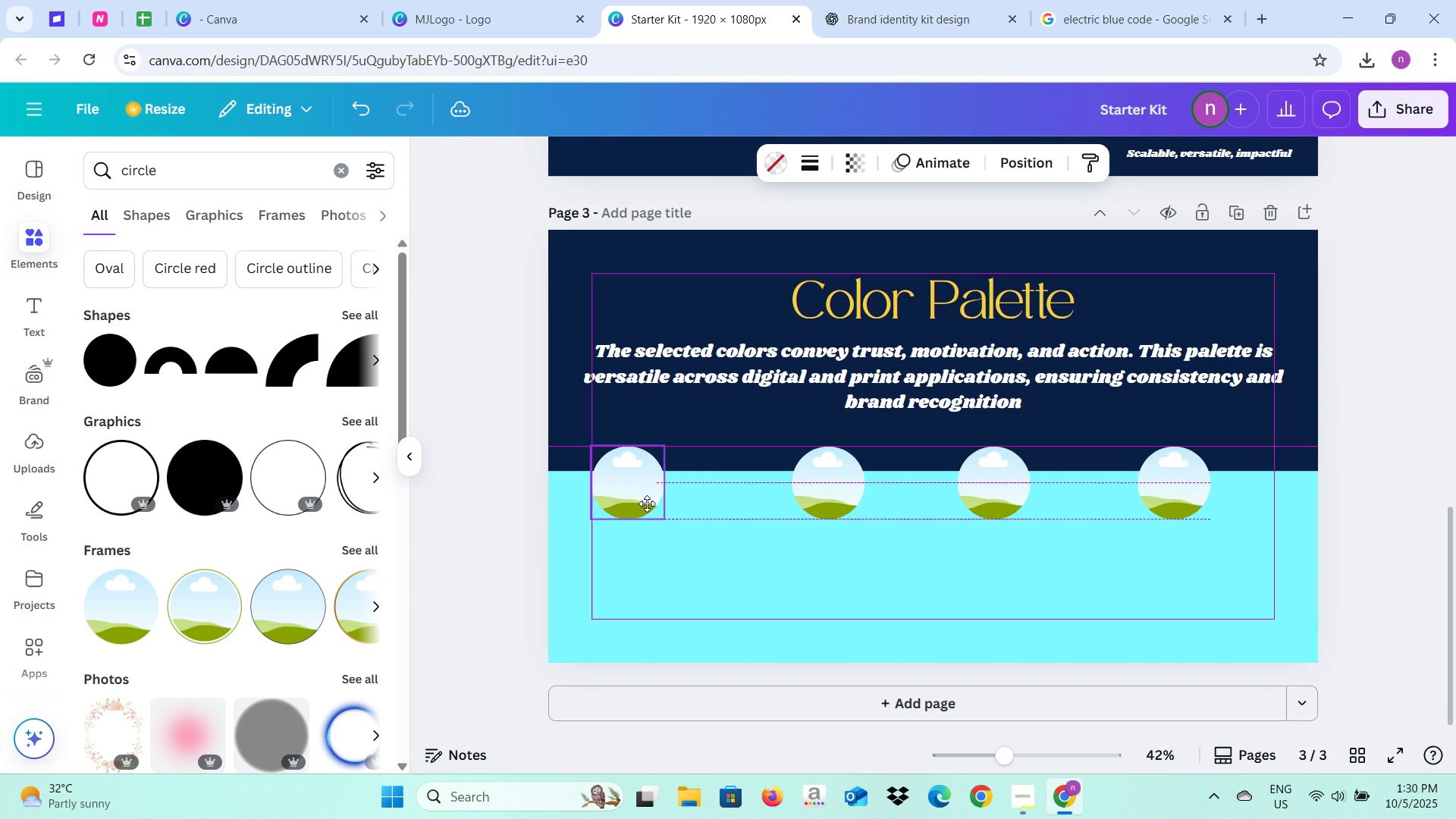 
mouse_move([1187, 482])
 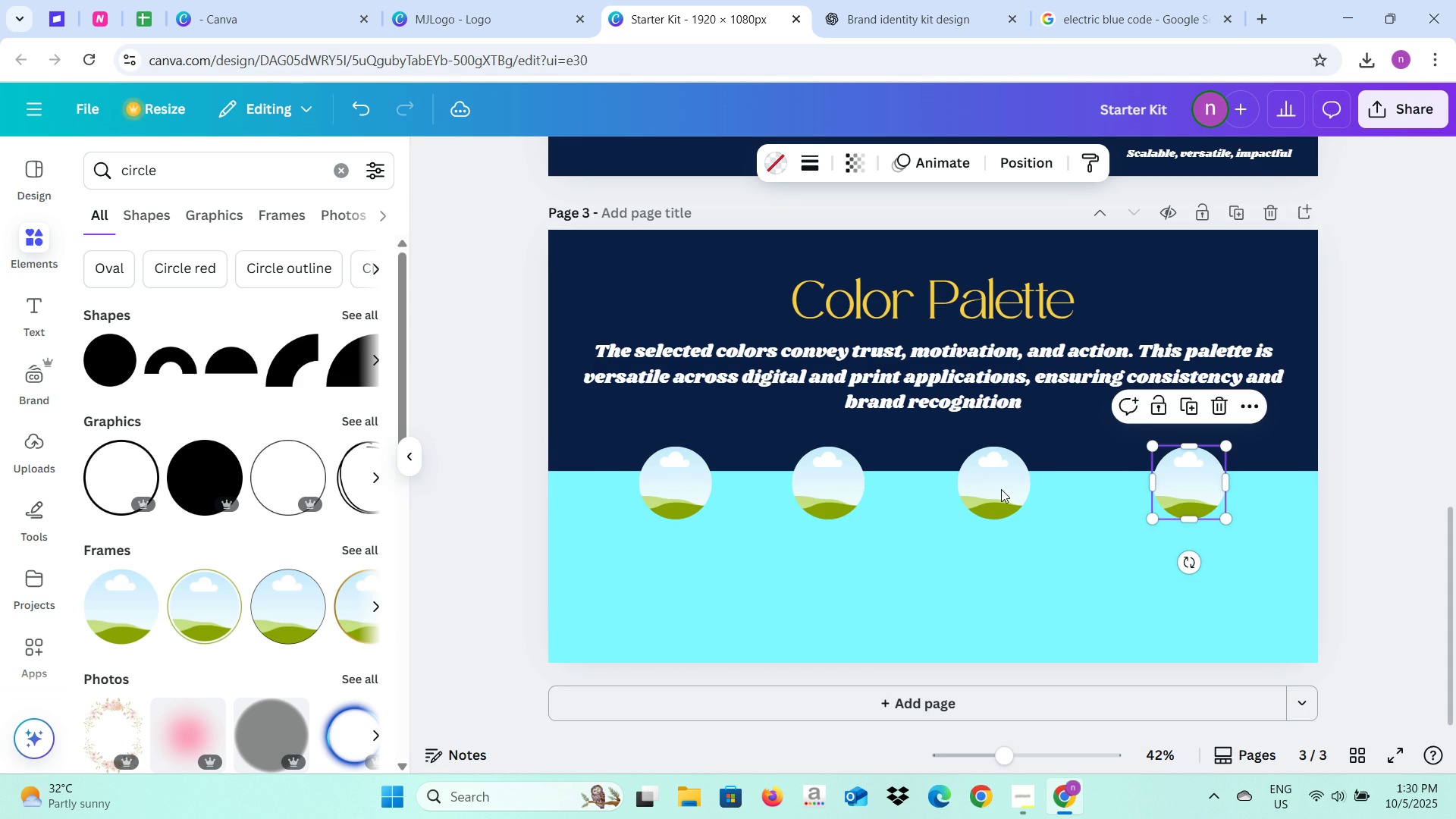 
mouse_move([1017, 492])
 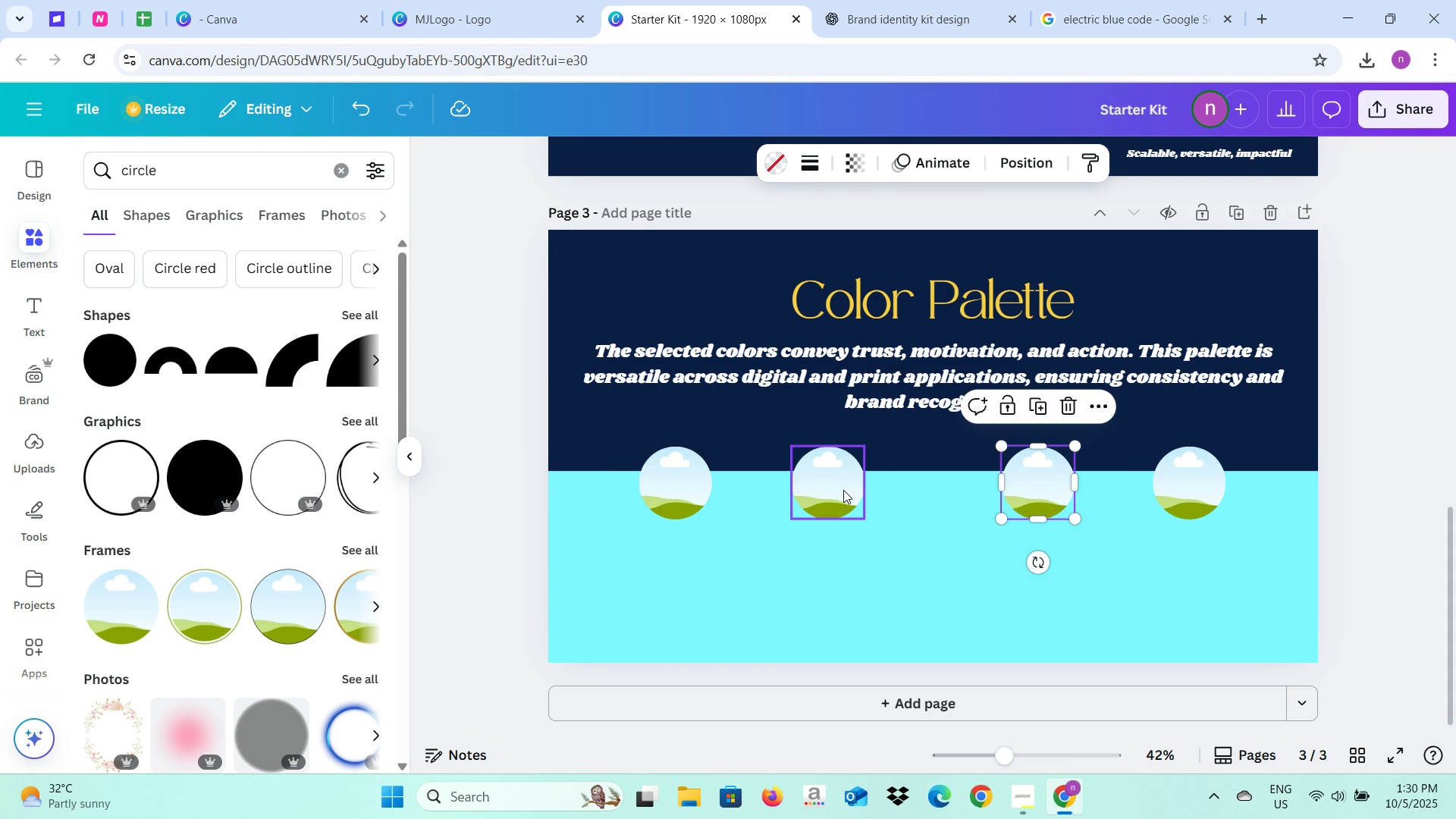 
mouse_move([886, 485])
 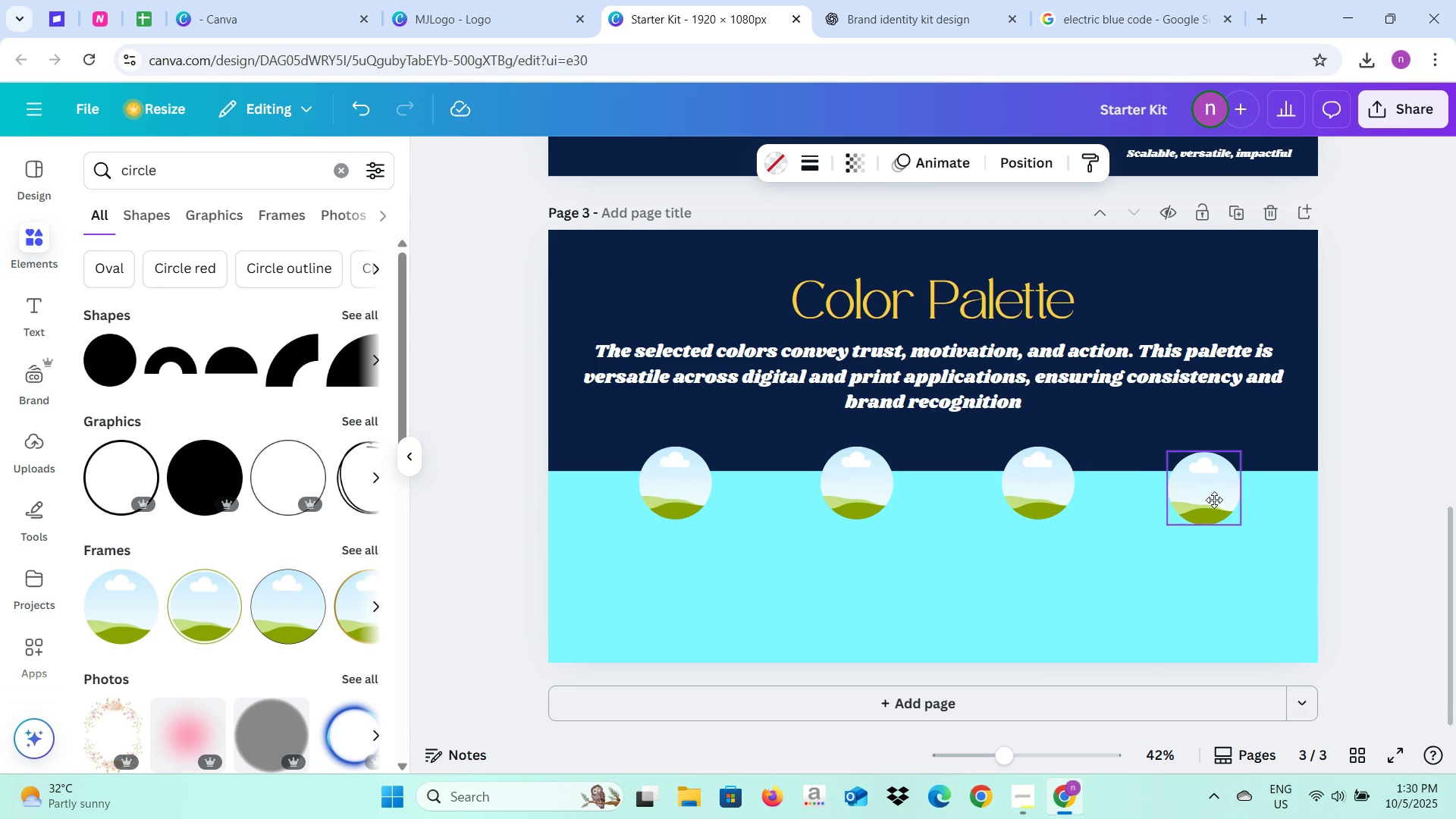 
mouse_move([1203, 496])